 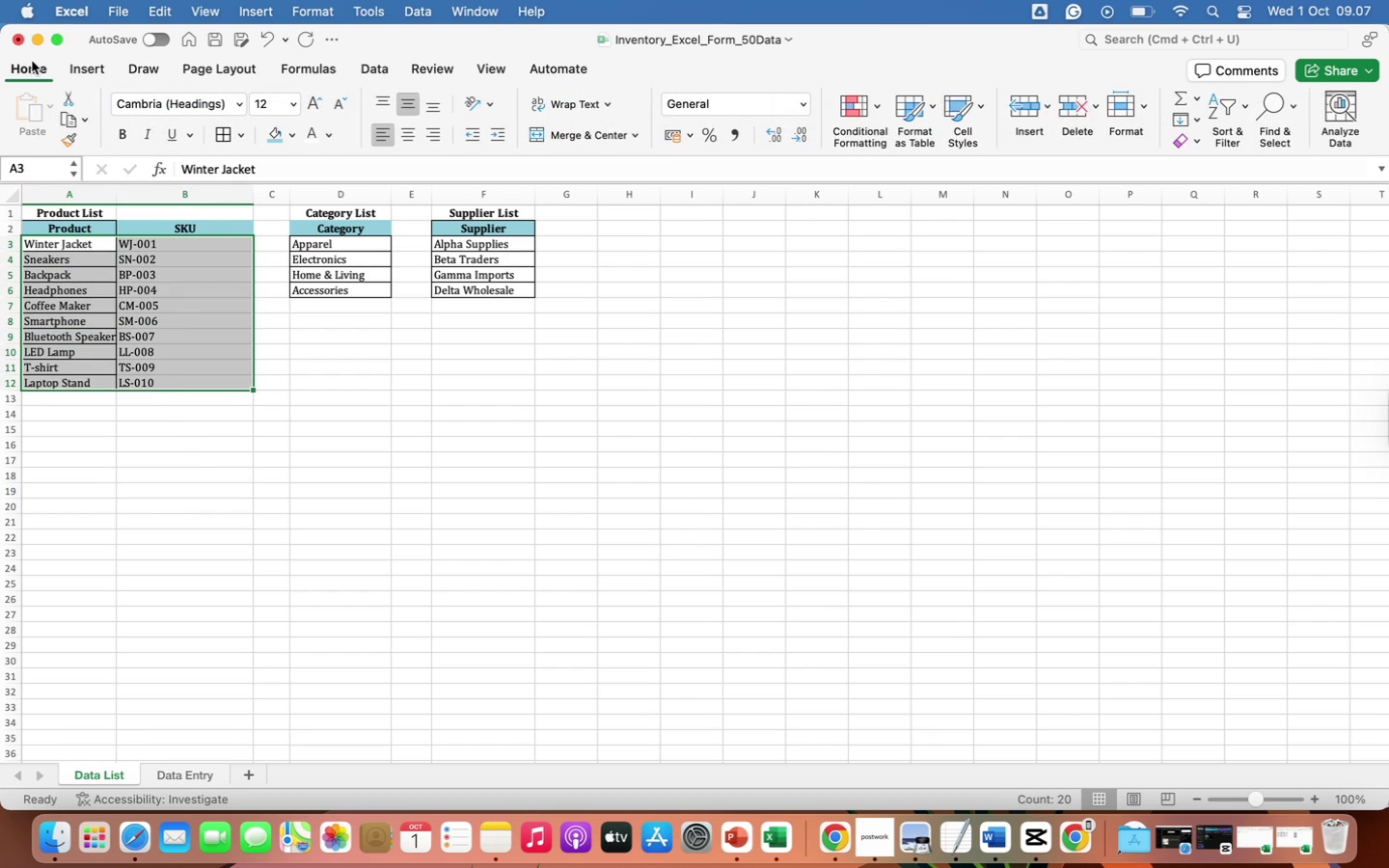 
left_click([405, 131])
 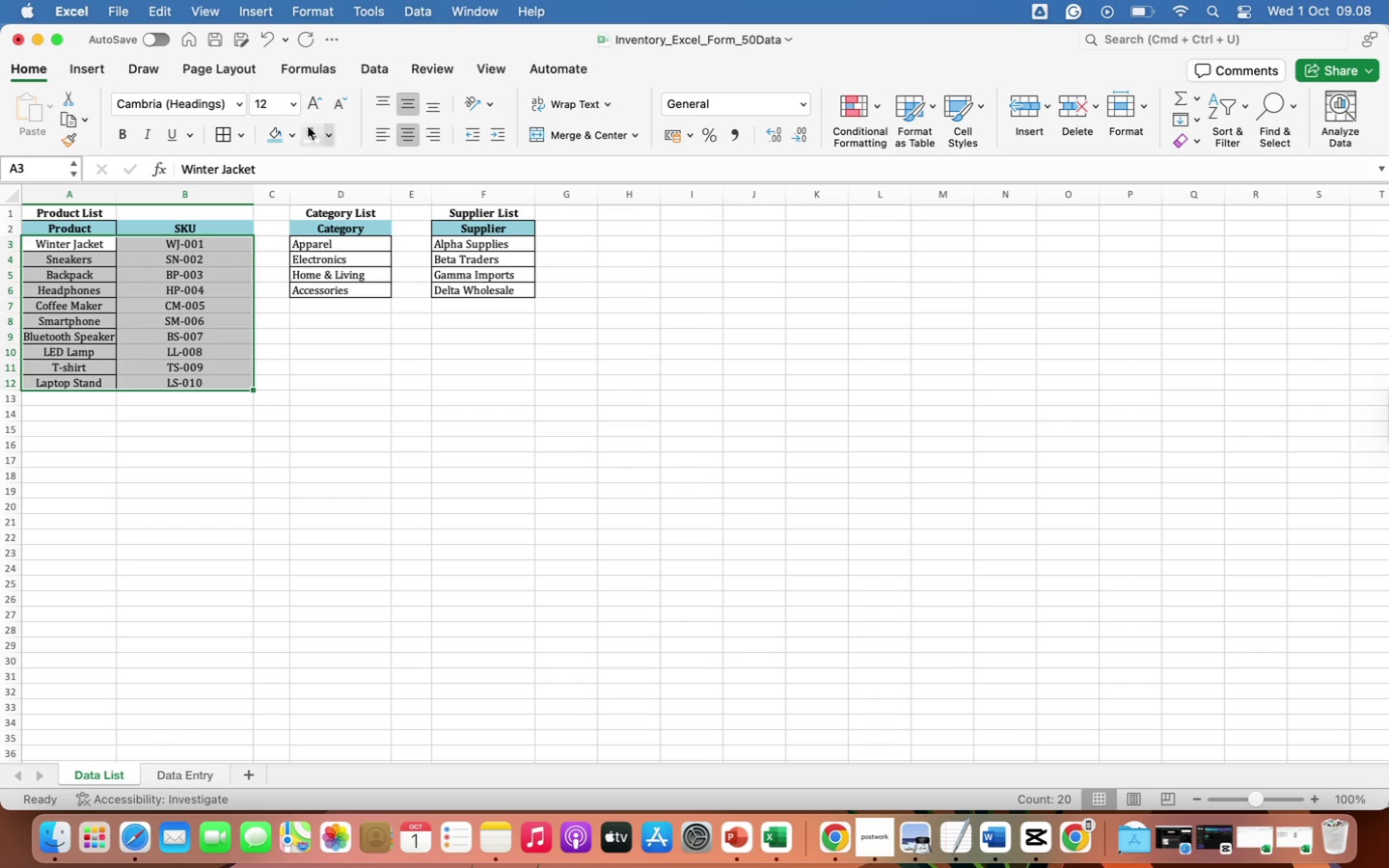 
left_click([123, 134])
 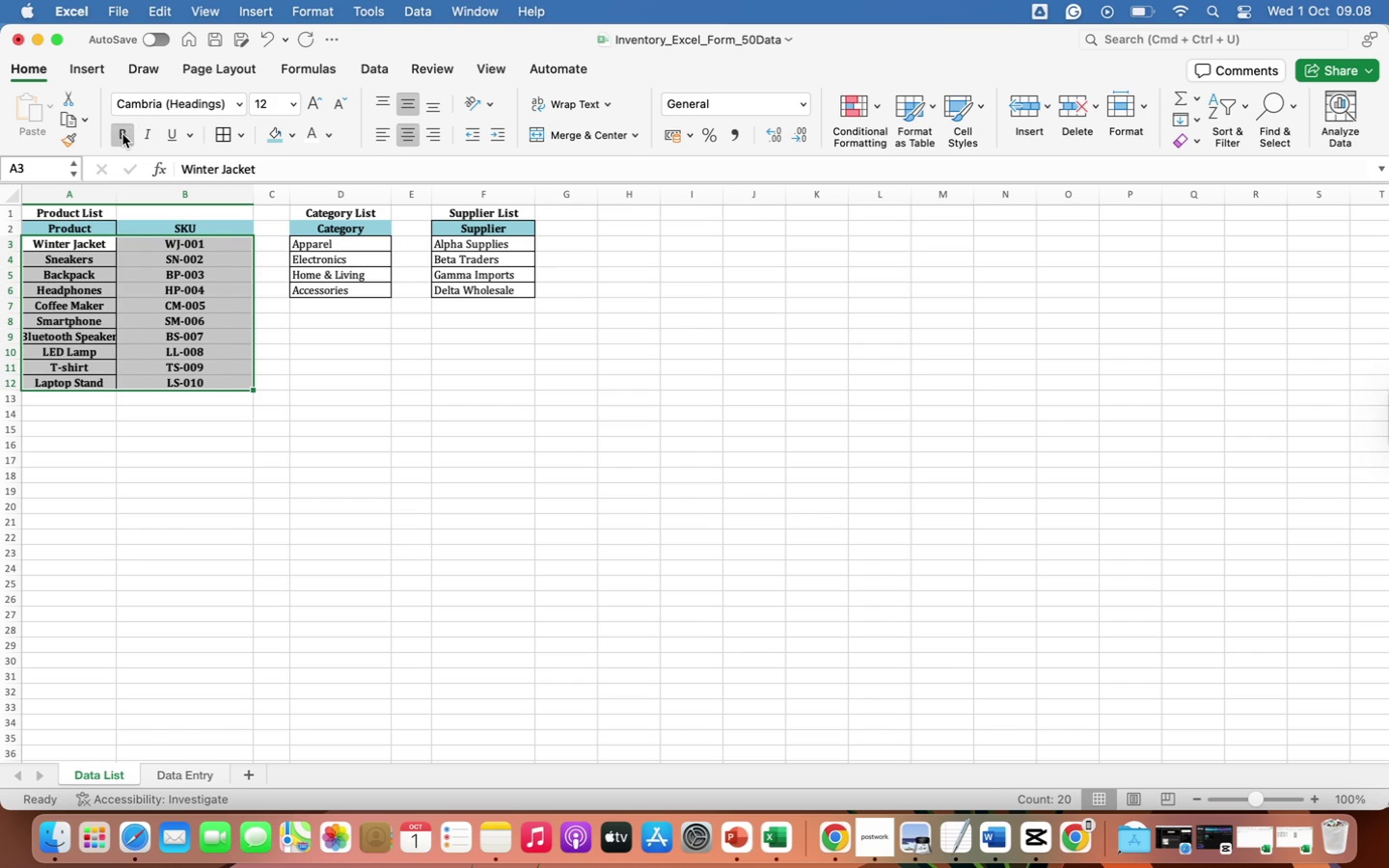 
left_click([123, 134])
 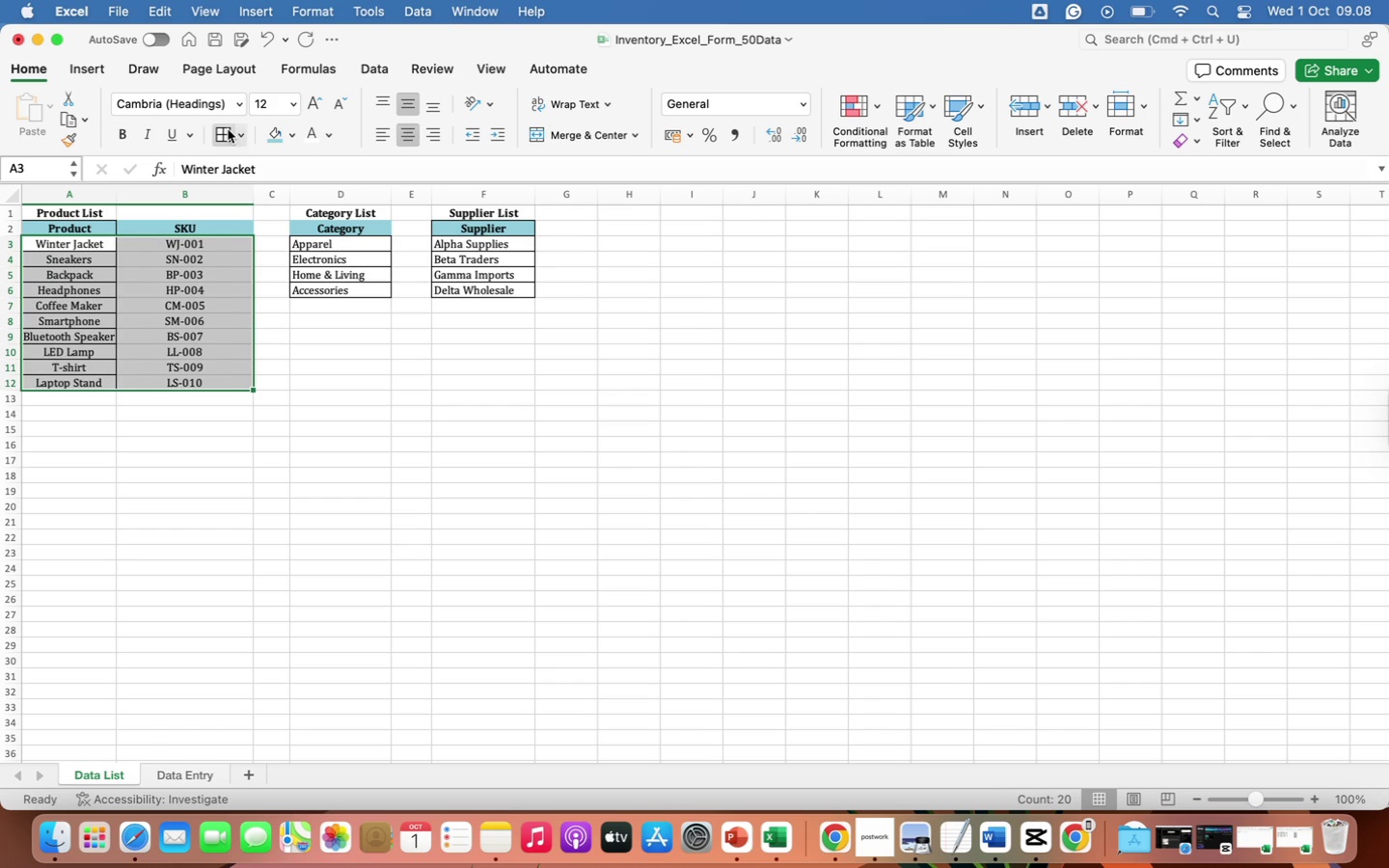 
left_click([228, 129])
 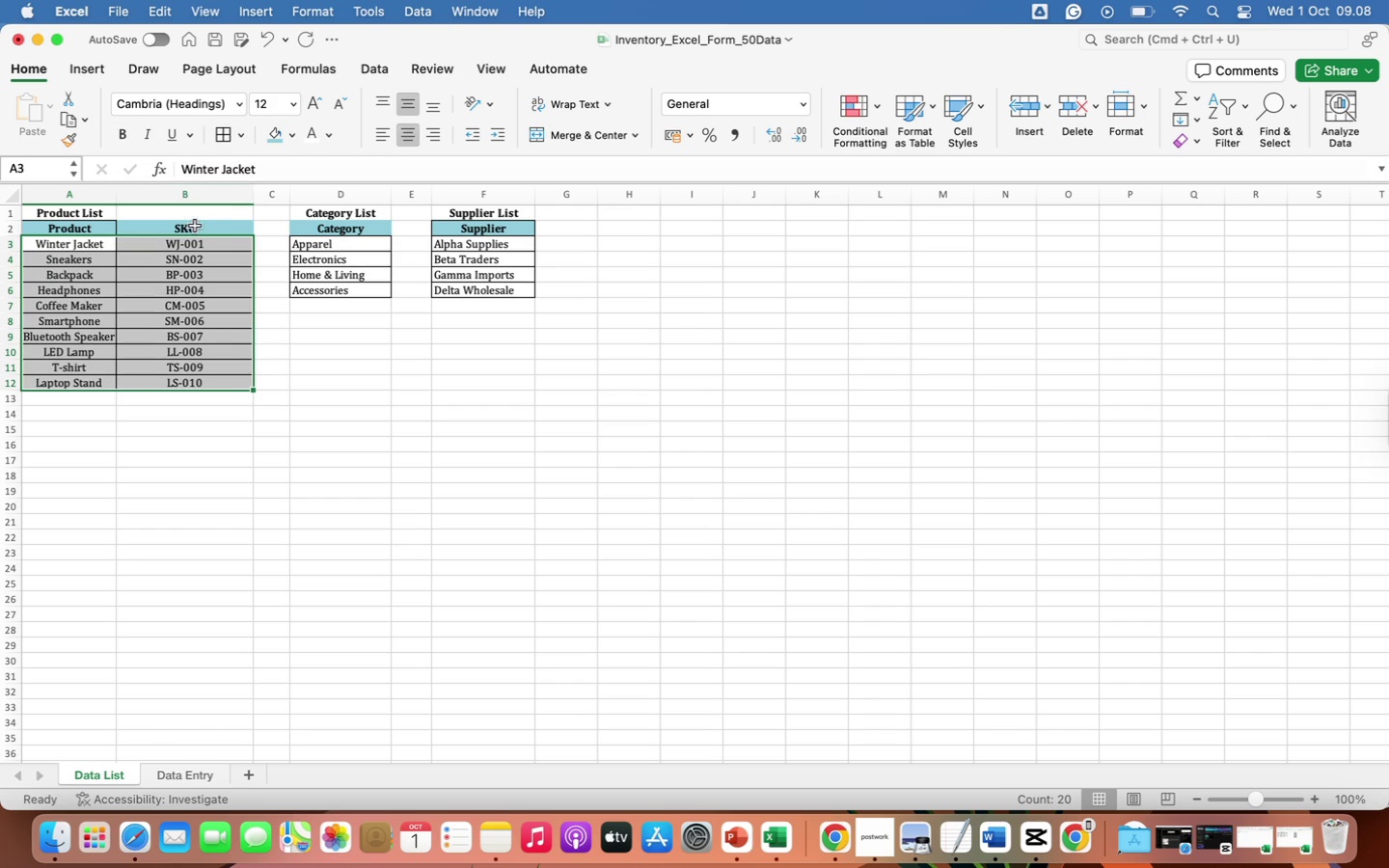 
left_click([196, 227])
 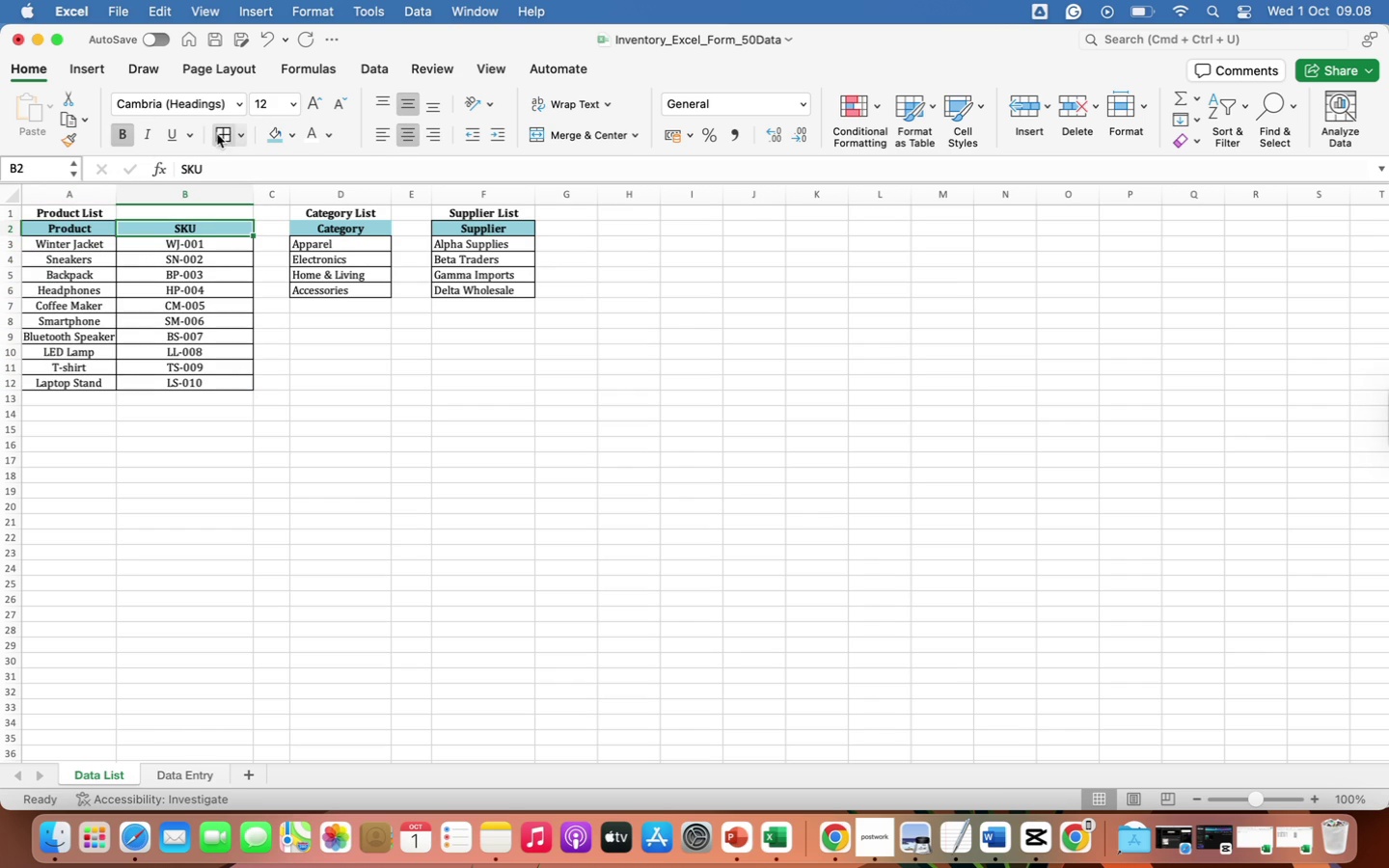 
left_click([224, 134])